 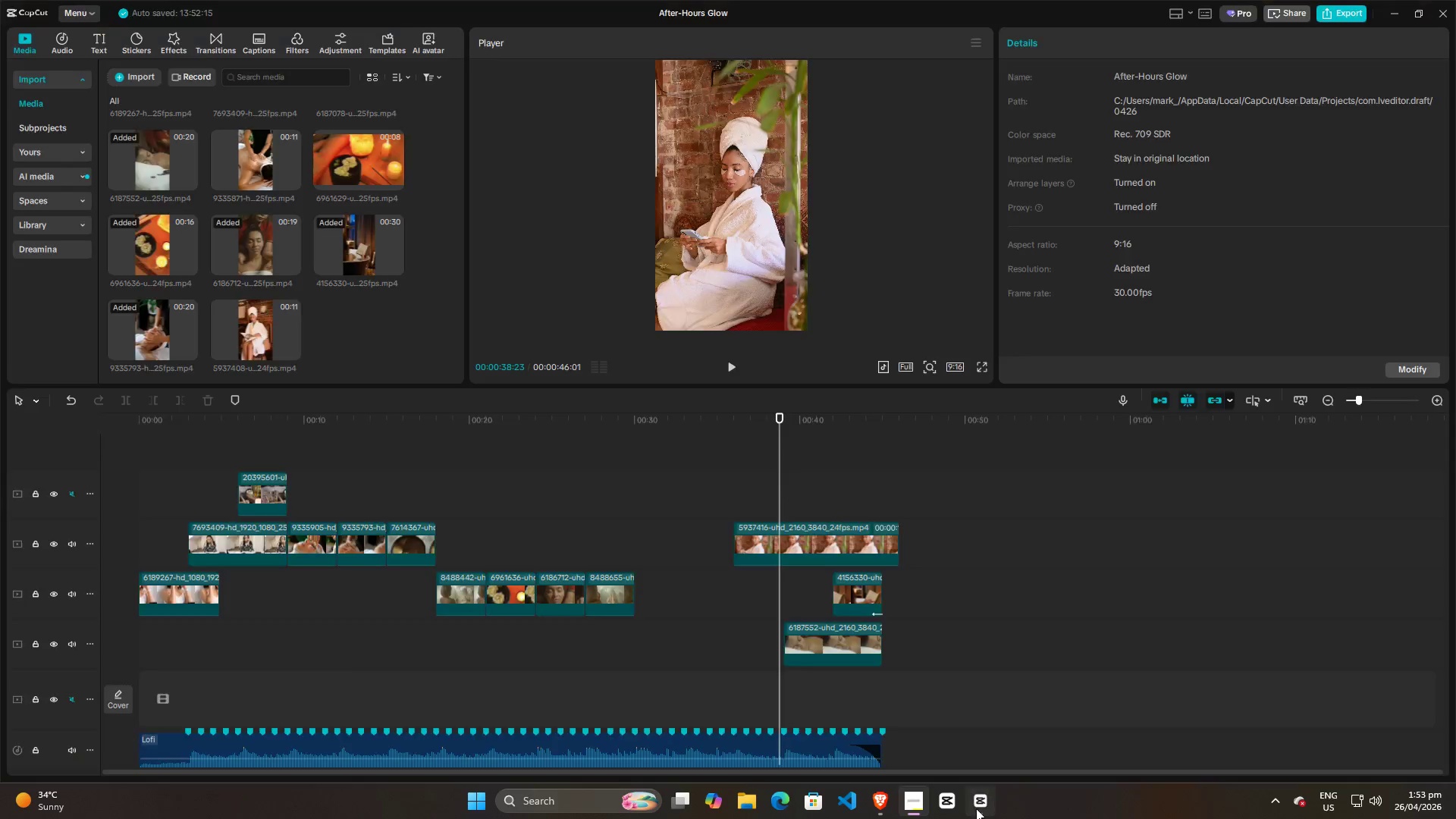 
scroll: coordinate [471, 626], scroll_direction: down, amount: 6.0
 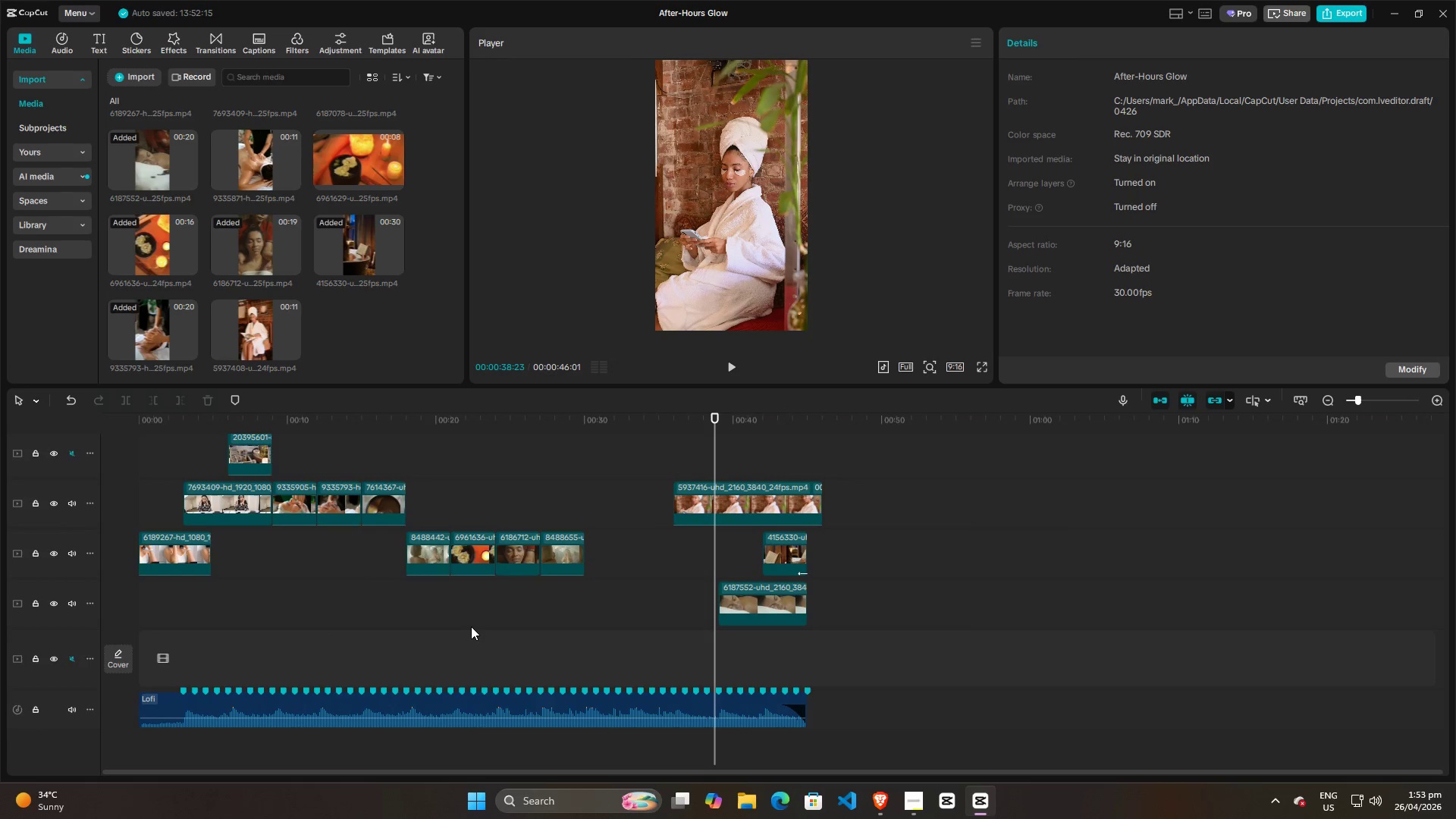 
scroll: coordinate [471, 626], scroll_direction: up, amount: 1.0
 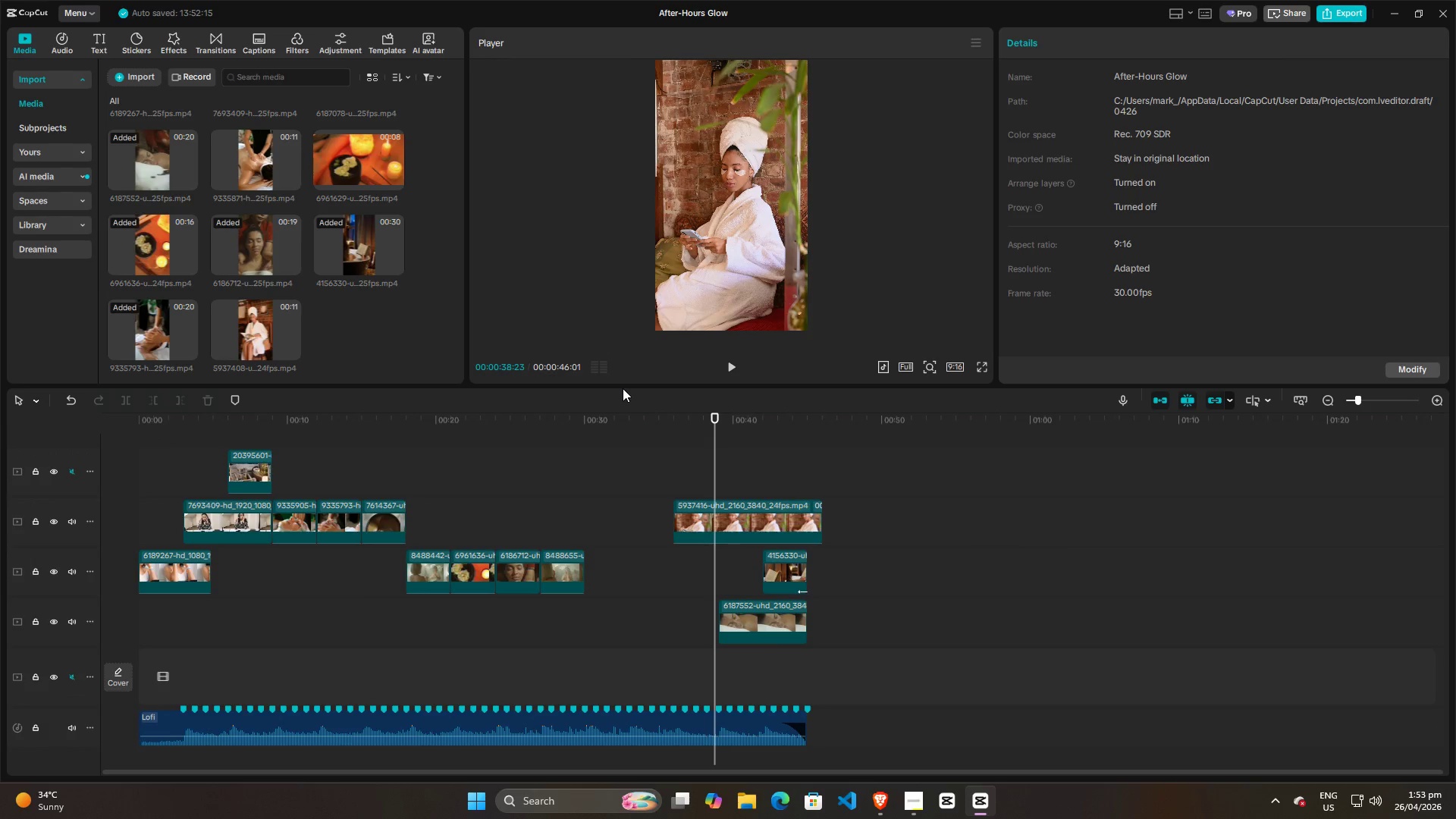 
left_click_drag(start_coordinate=[628, 386], to_coordinate=[629, 331])
 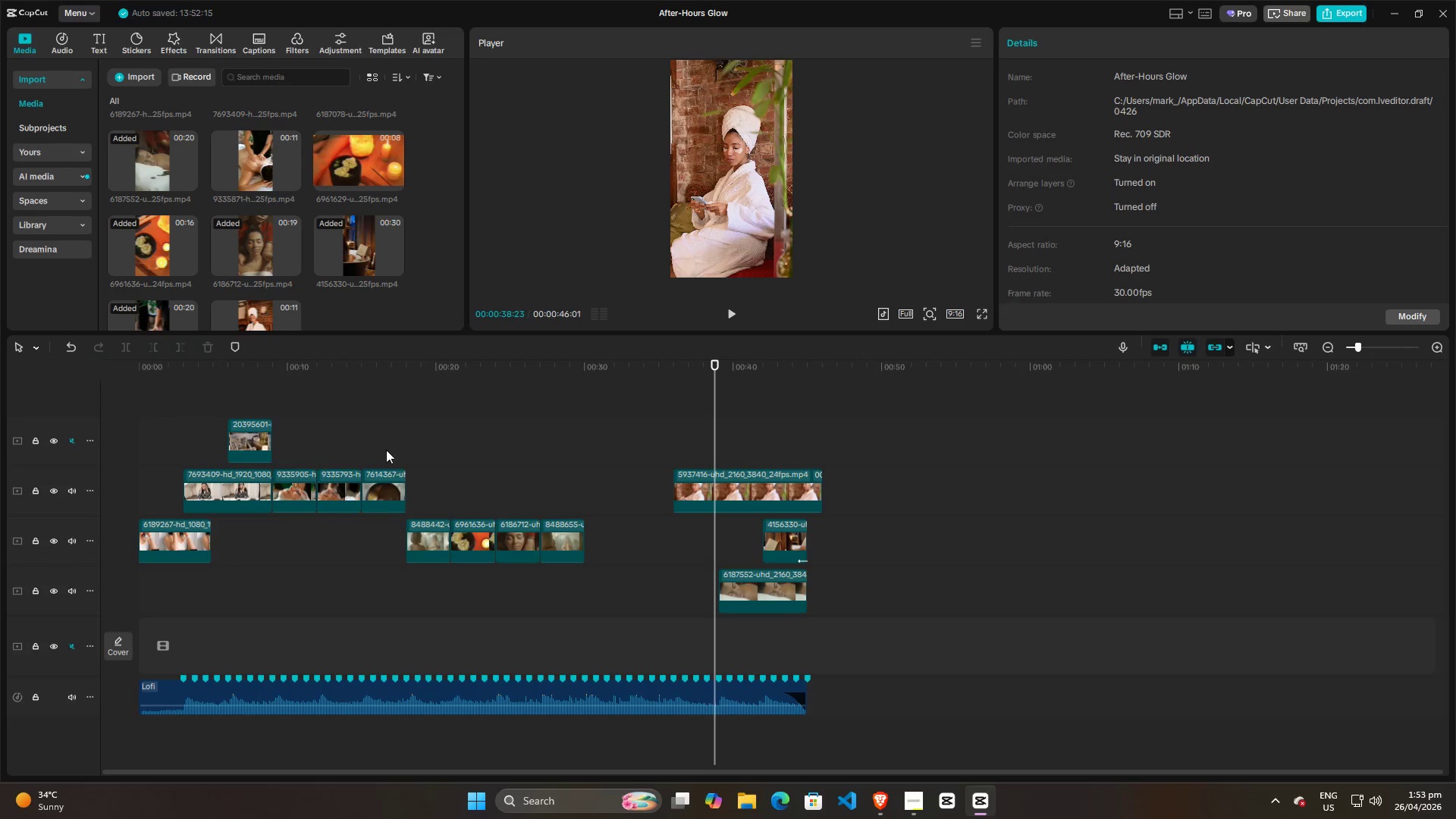 
left_click([338, 423])
 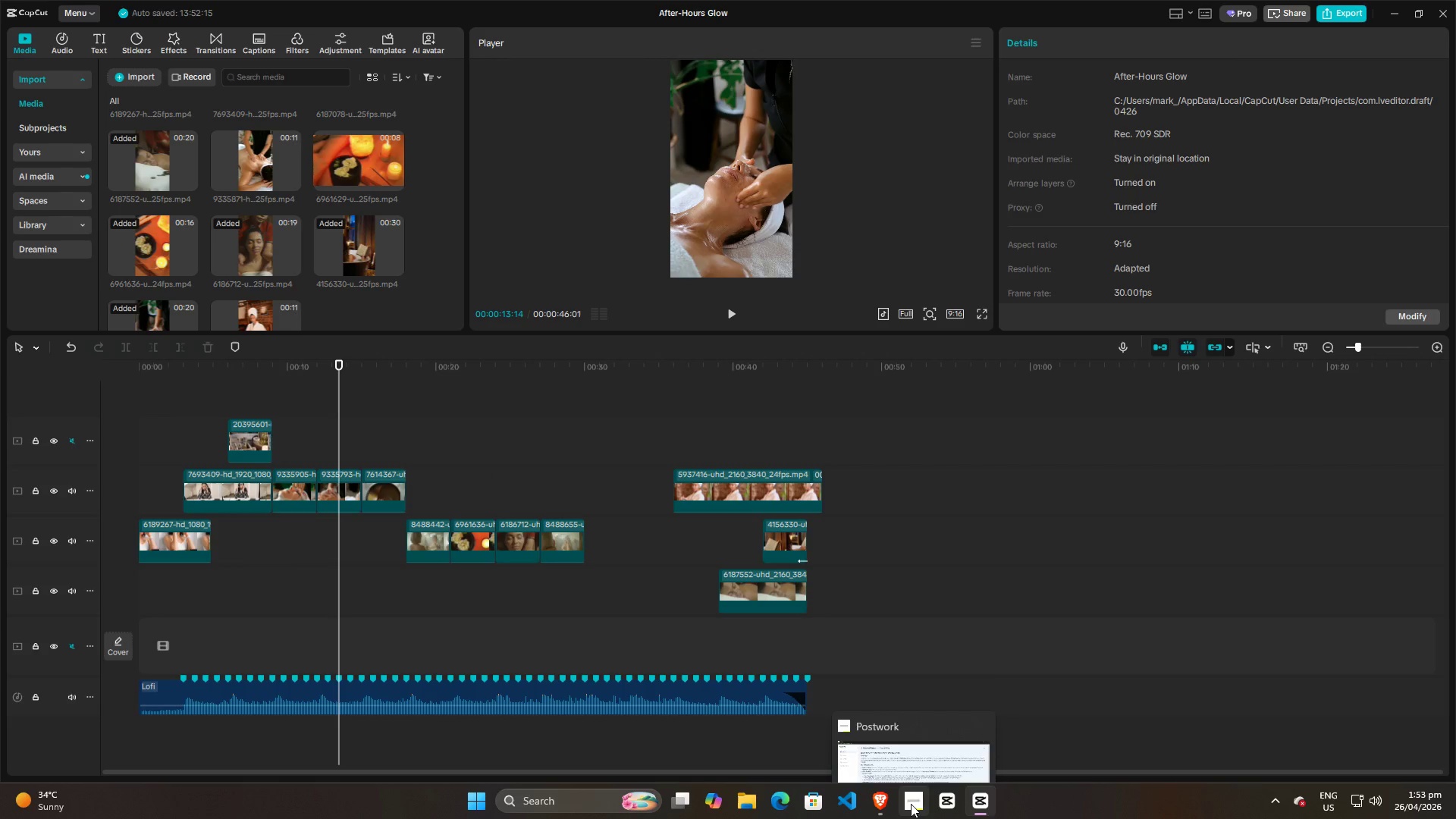 
left_click([911, 804])